 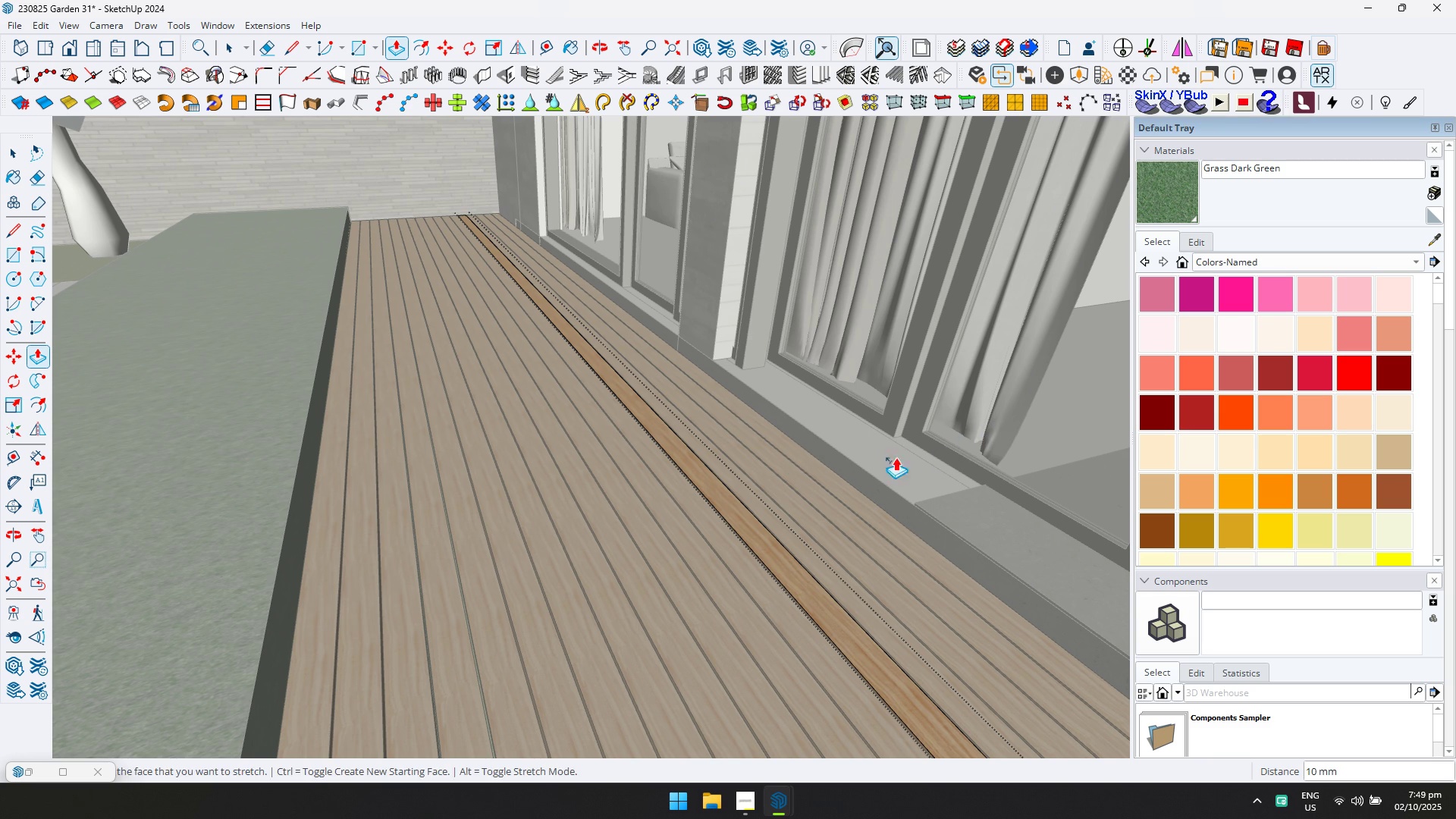 
key(Escape)
 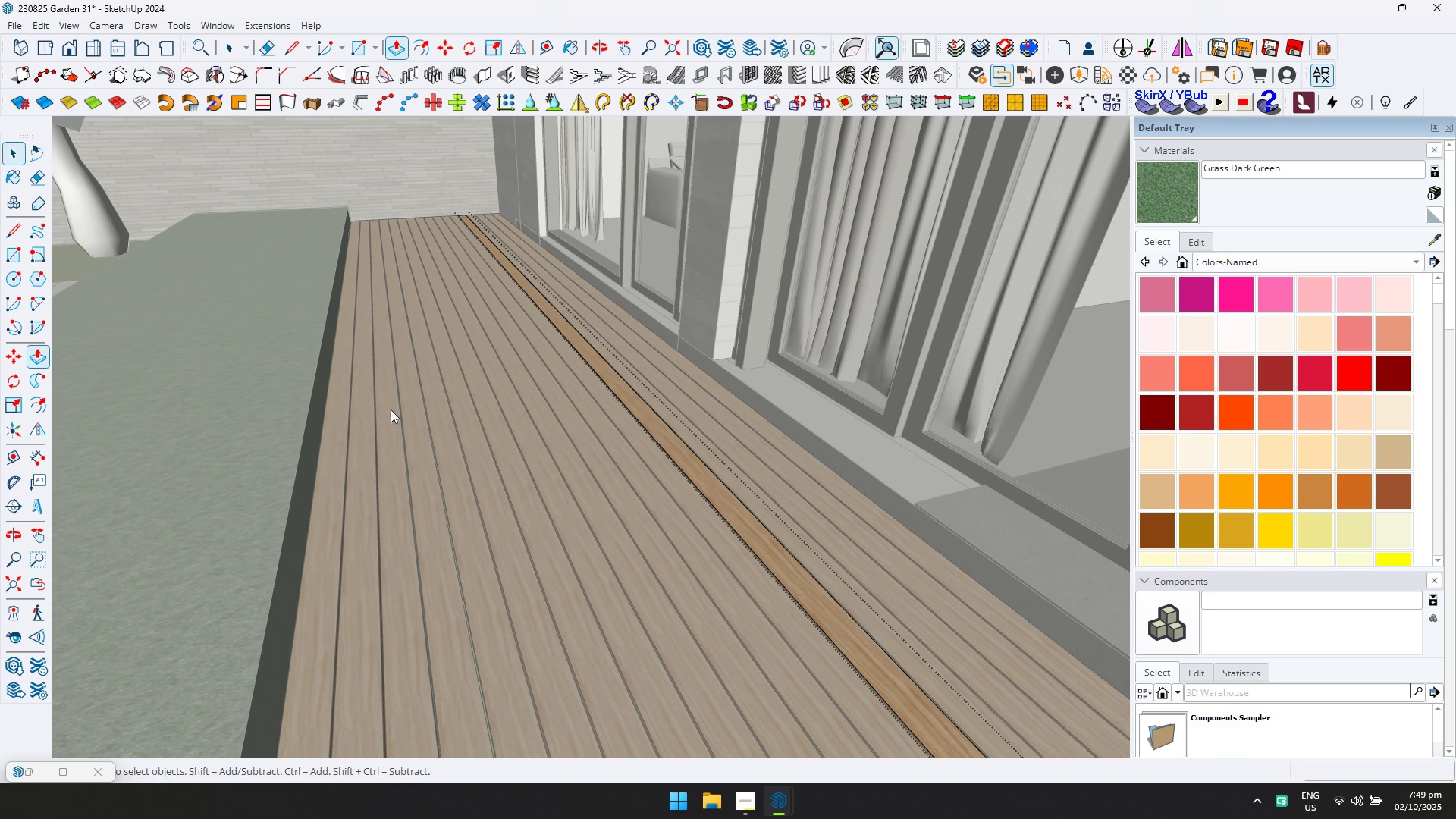 
scroll: coordinate [469, 444], scroll_direction: down, amount: 6.0
 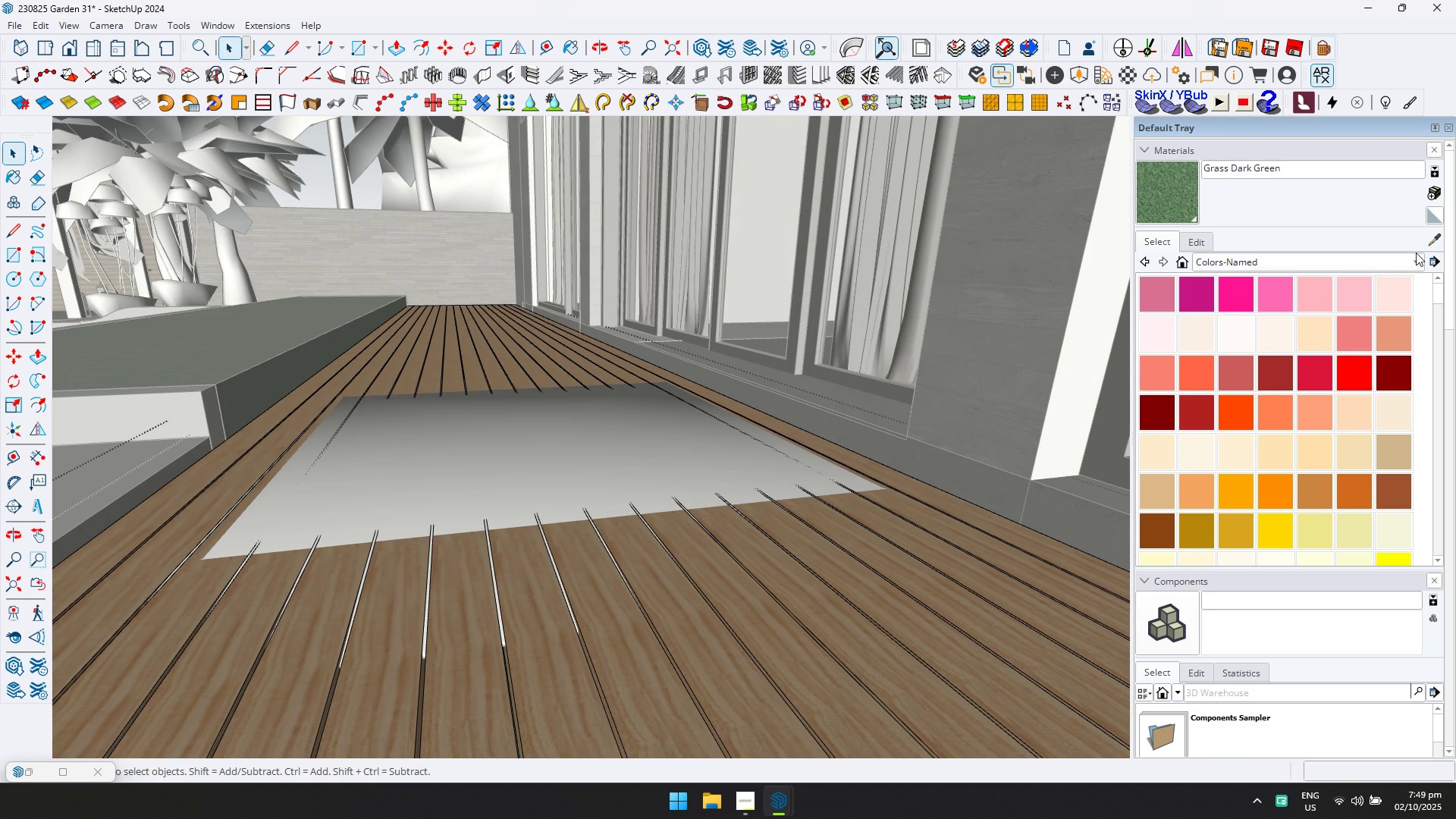 
wait(5.14)
 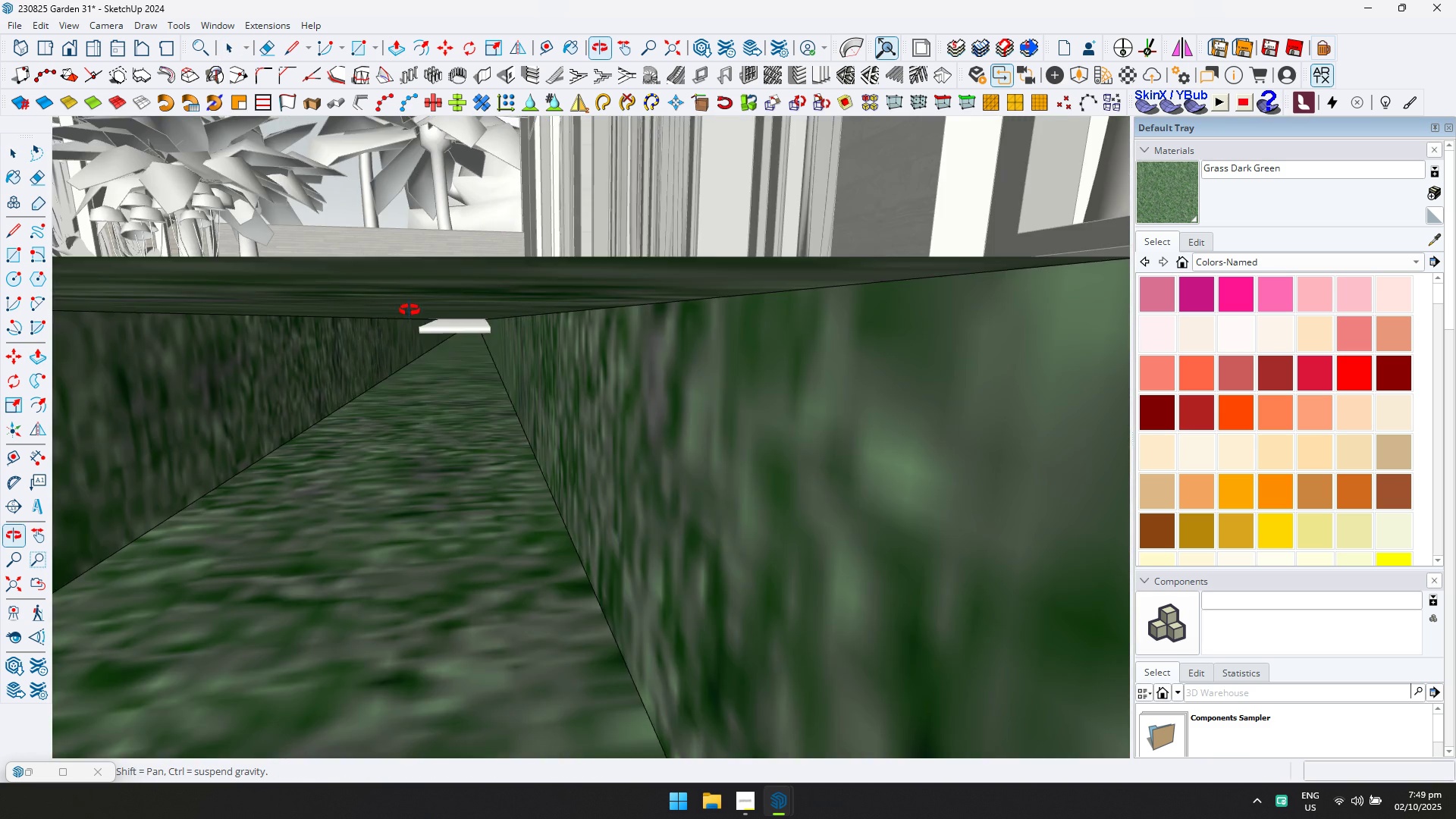 
left_click([563, 372])
 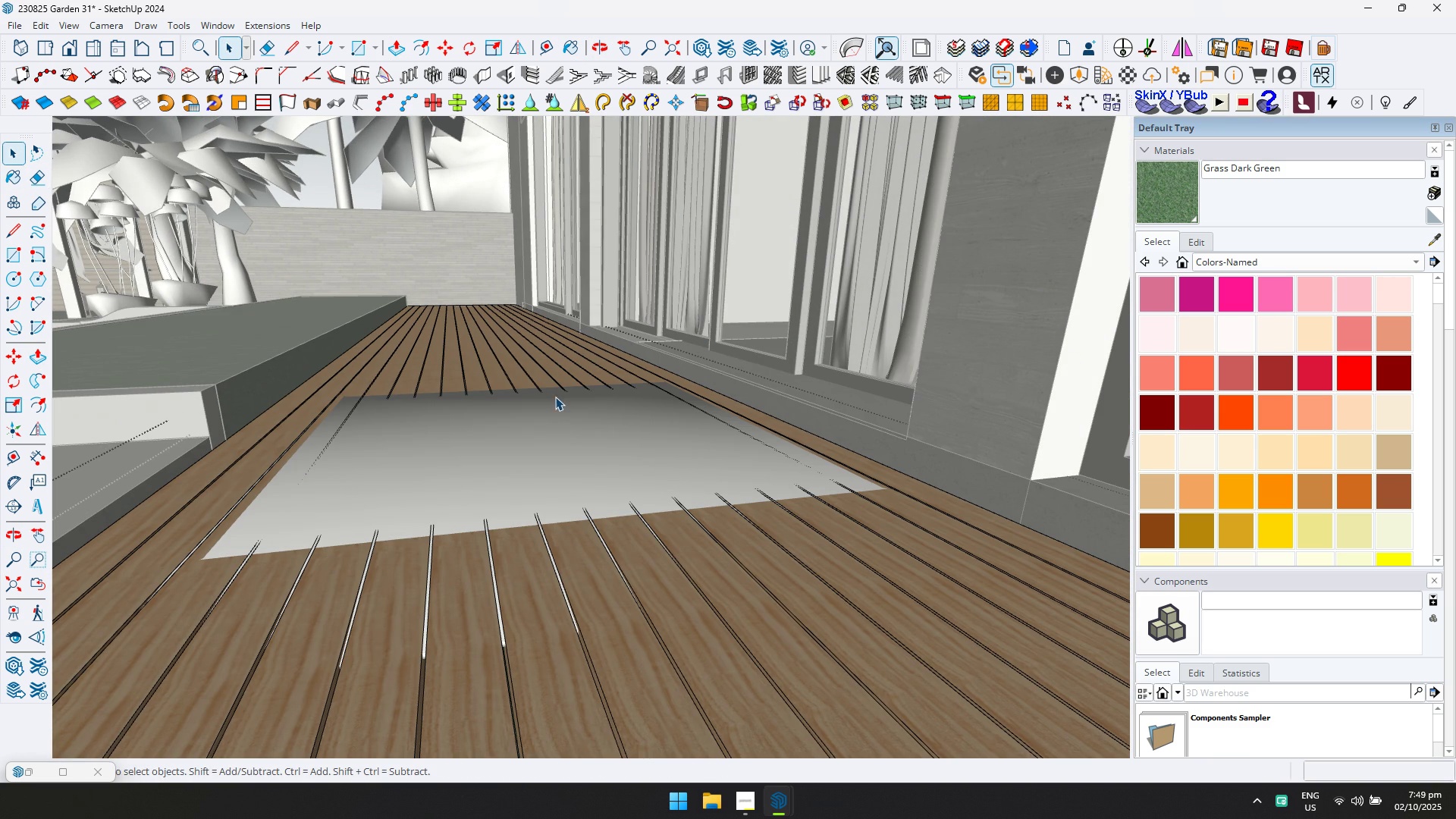 
double_click([544, 373])
 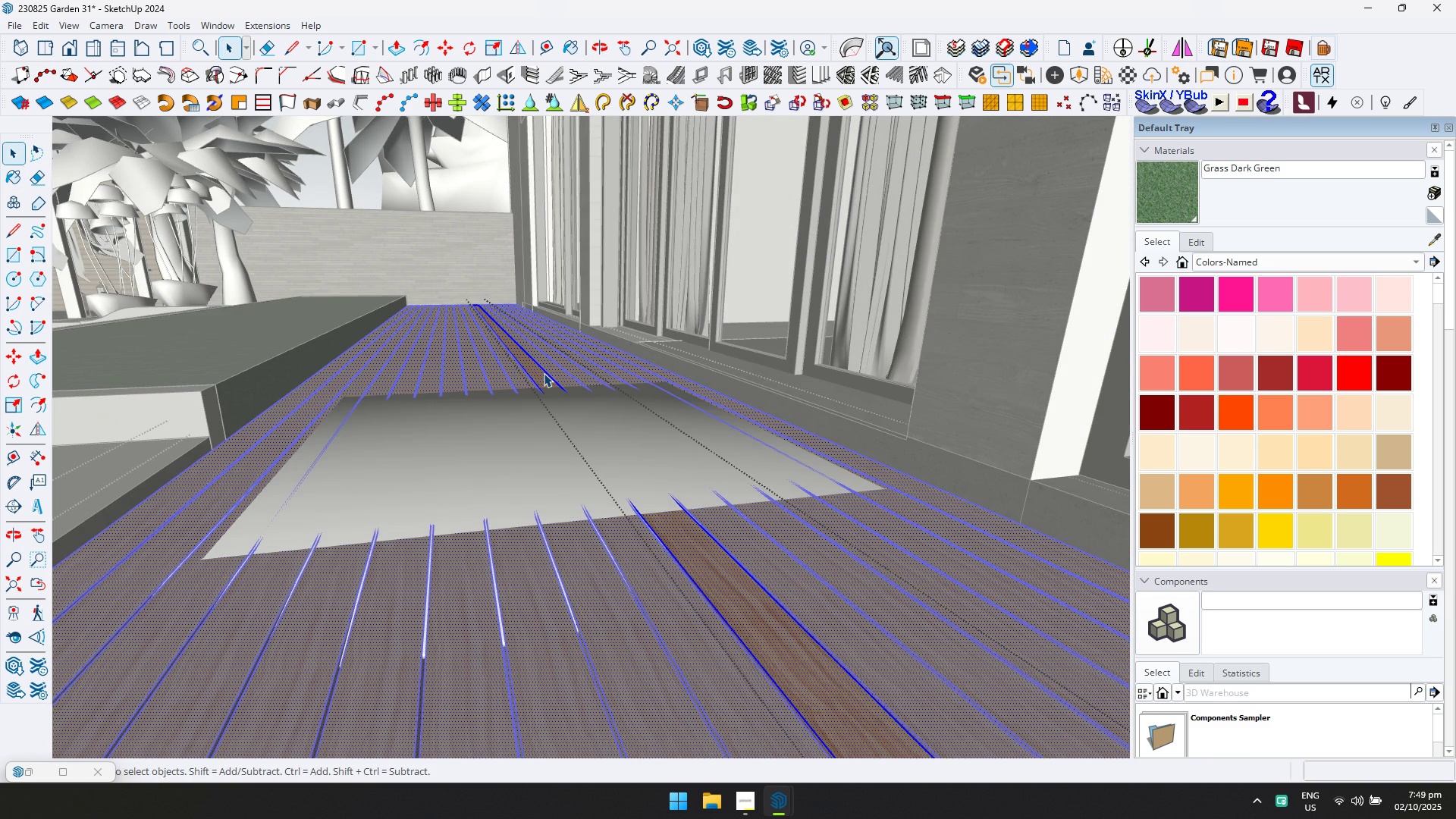 
triple_click([544, 373])
 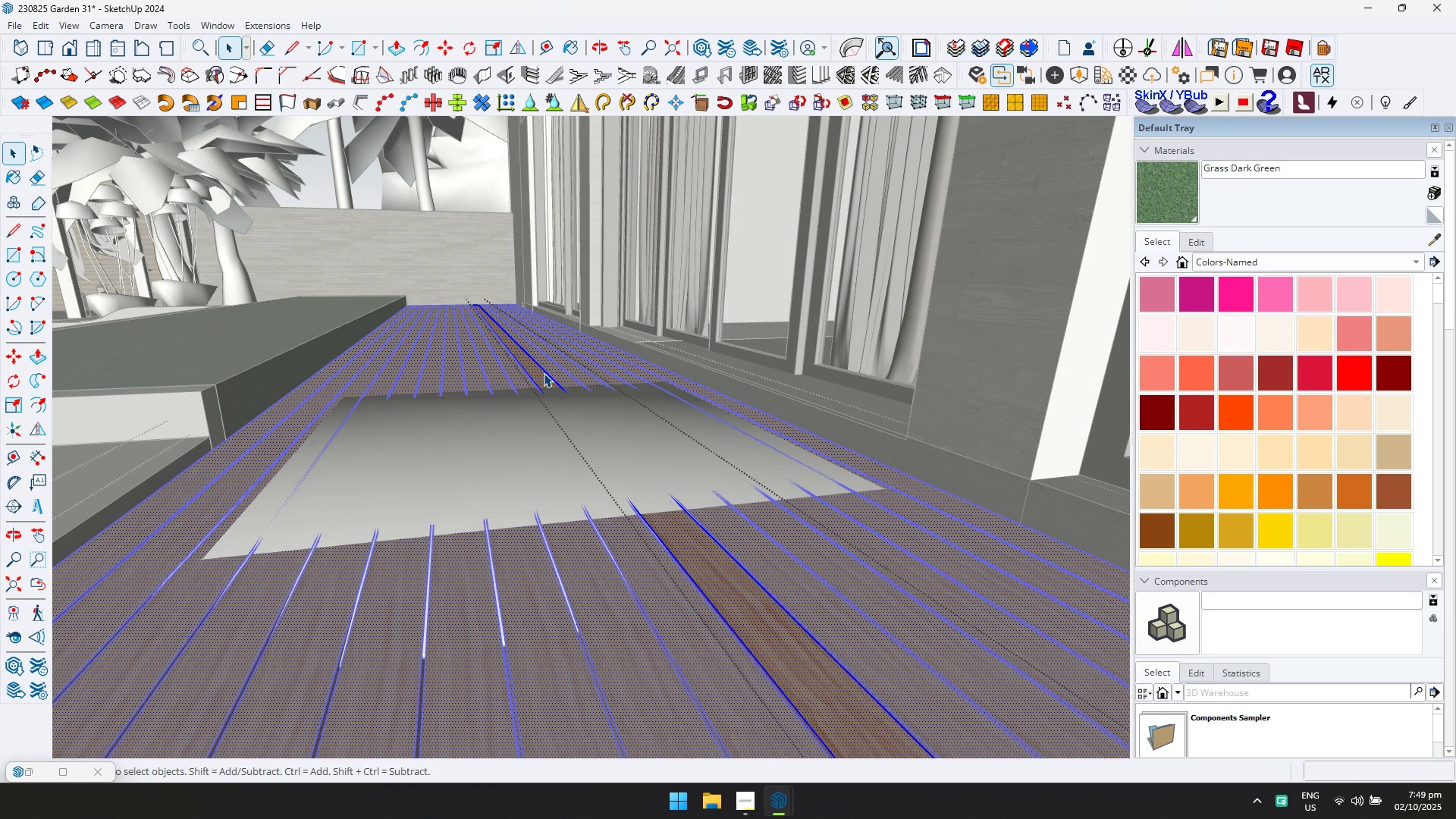 
triple_click([544, 373])
 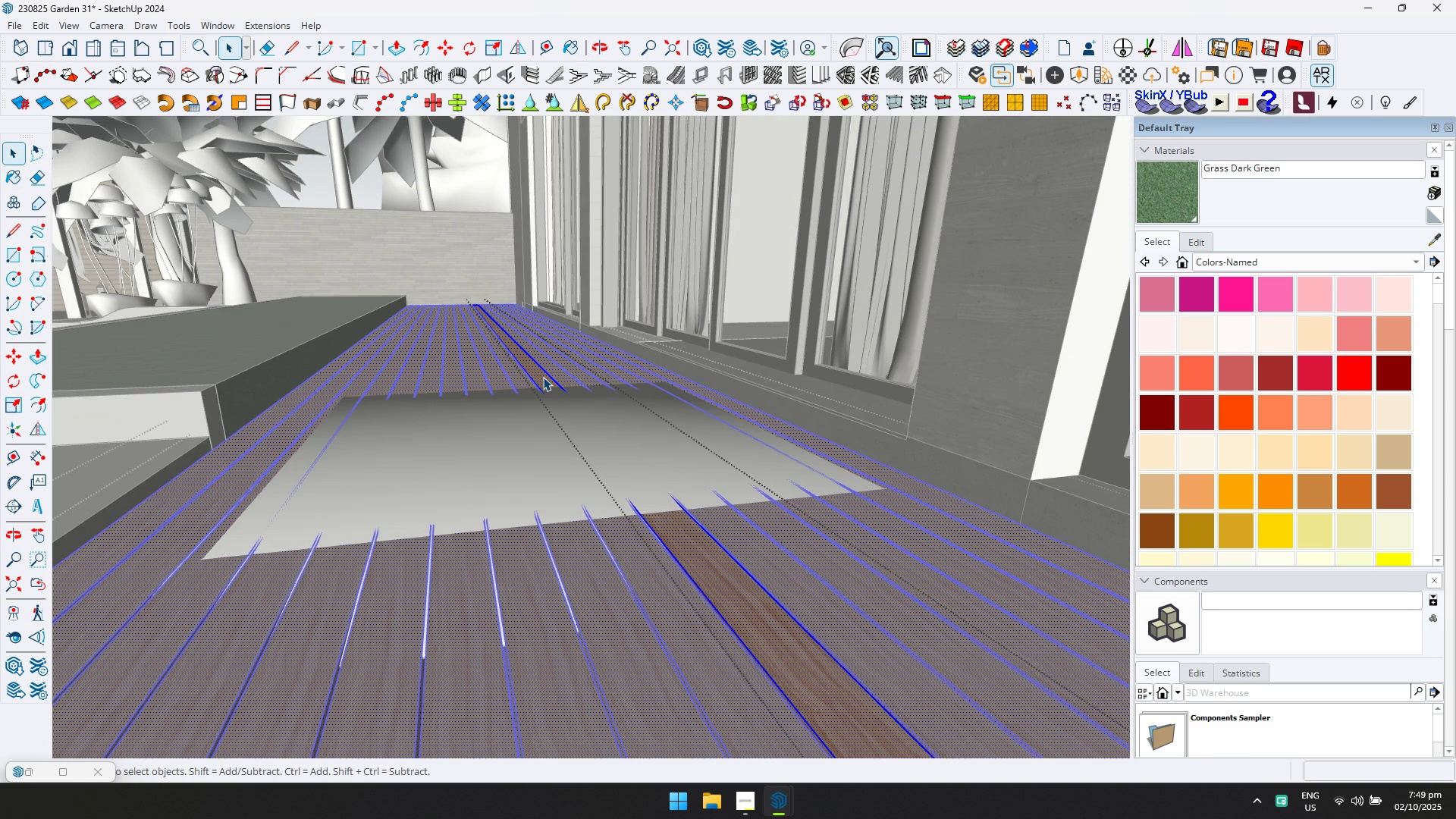 
triple_click([543, 377])
 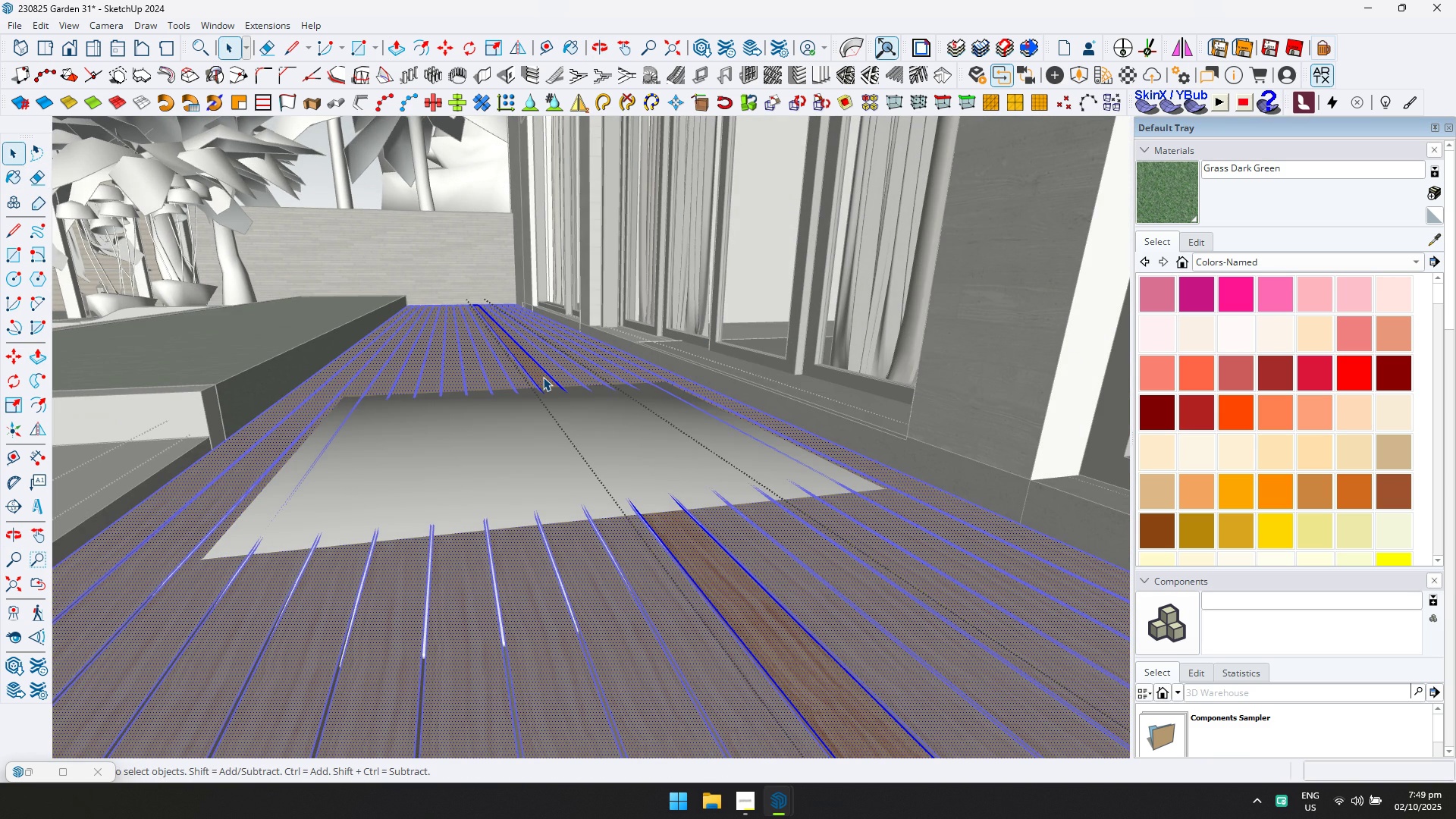 
triple_click([543, 377])
 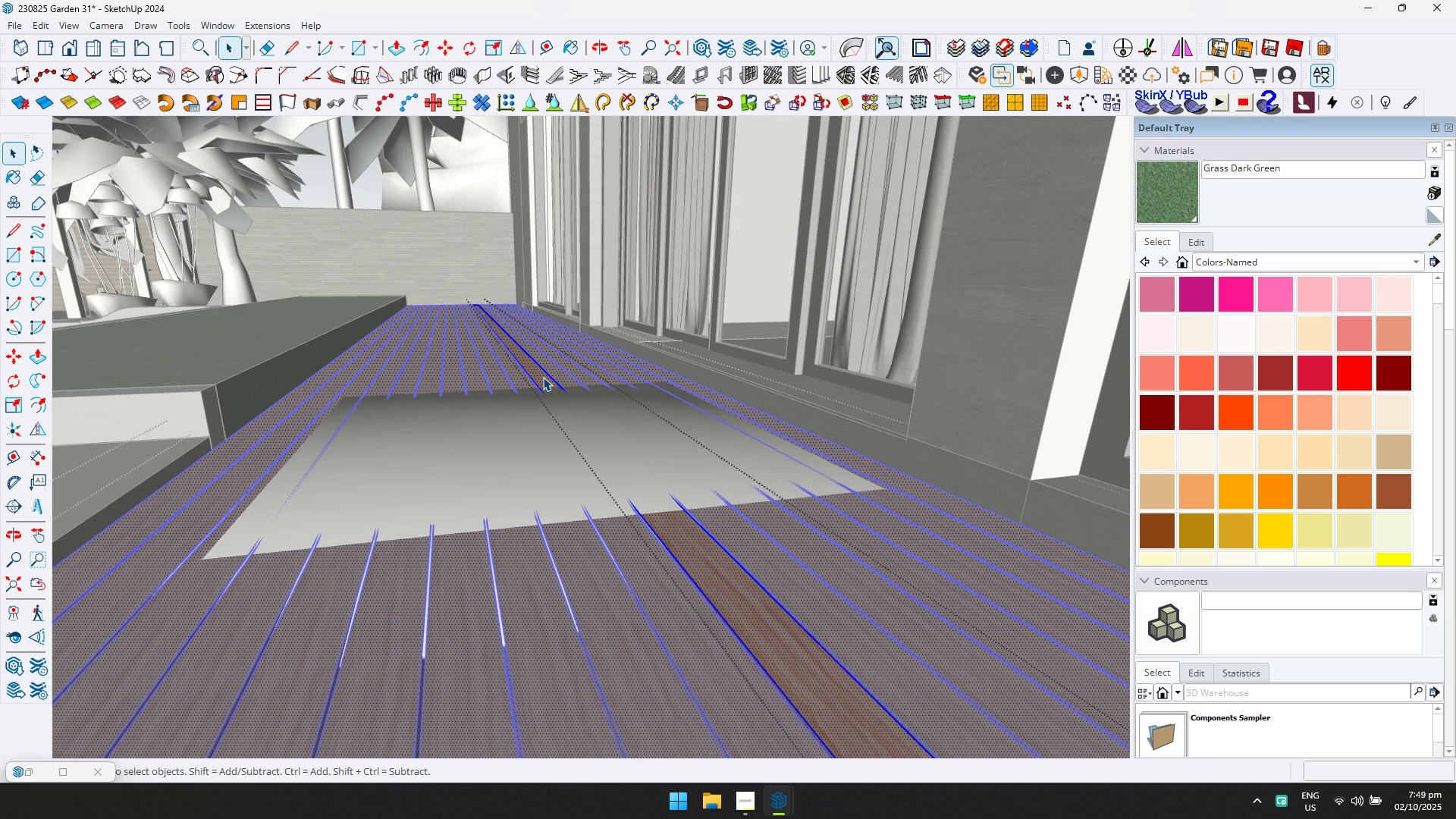 
triple_click([543, 377])
 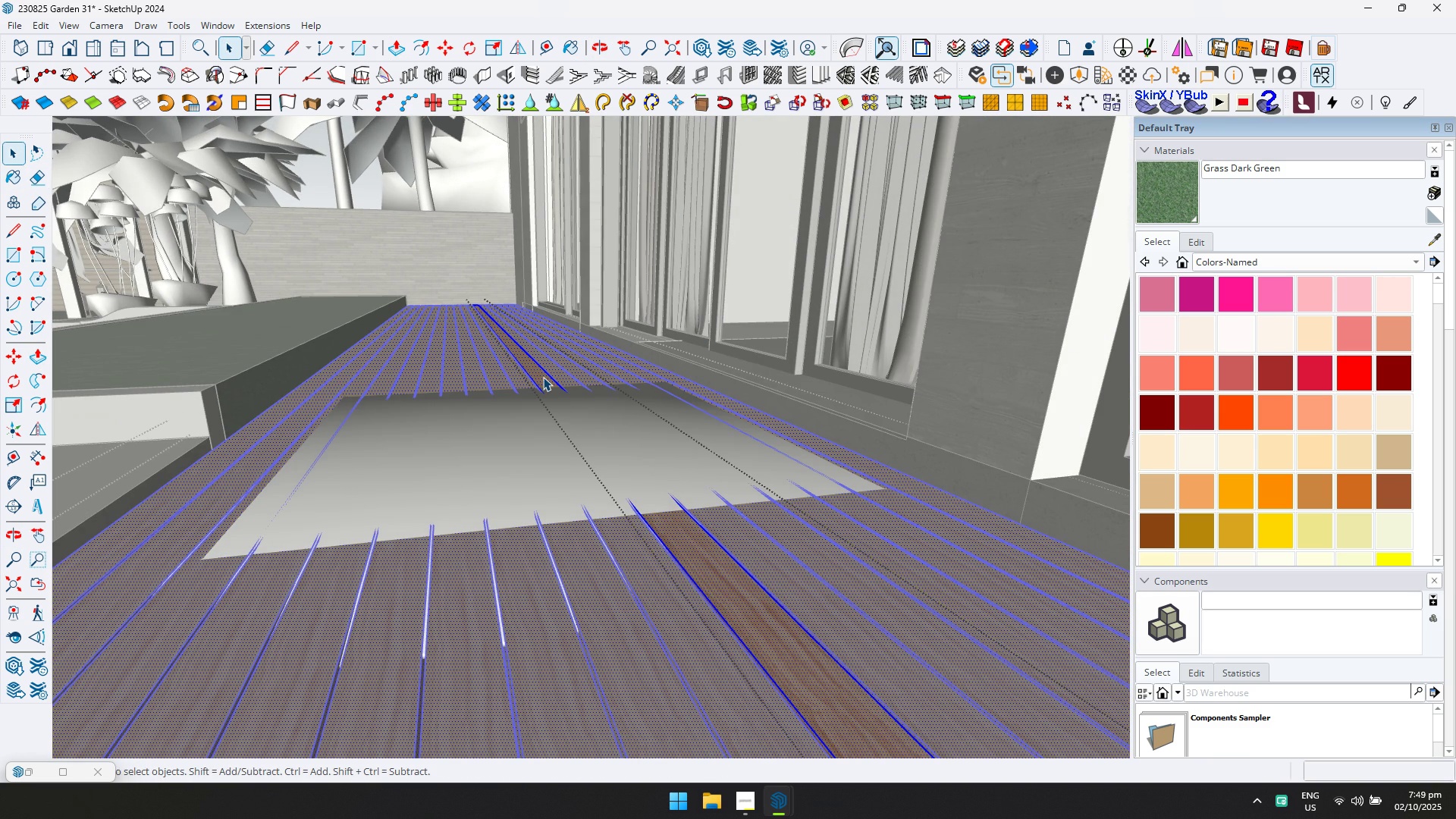 
key(D)
 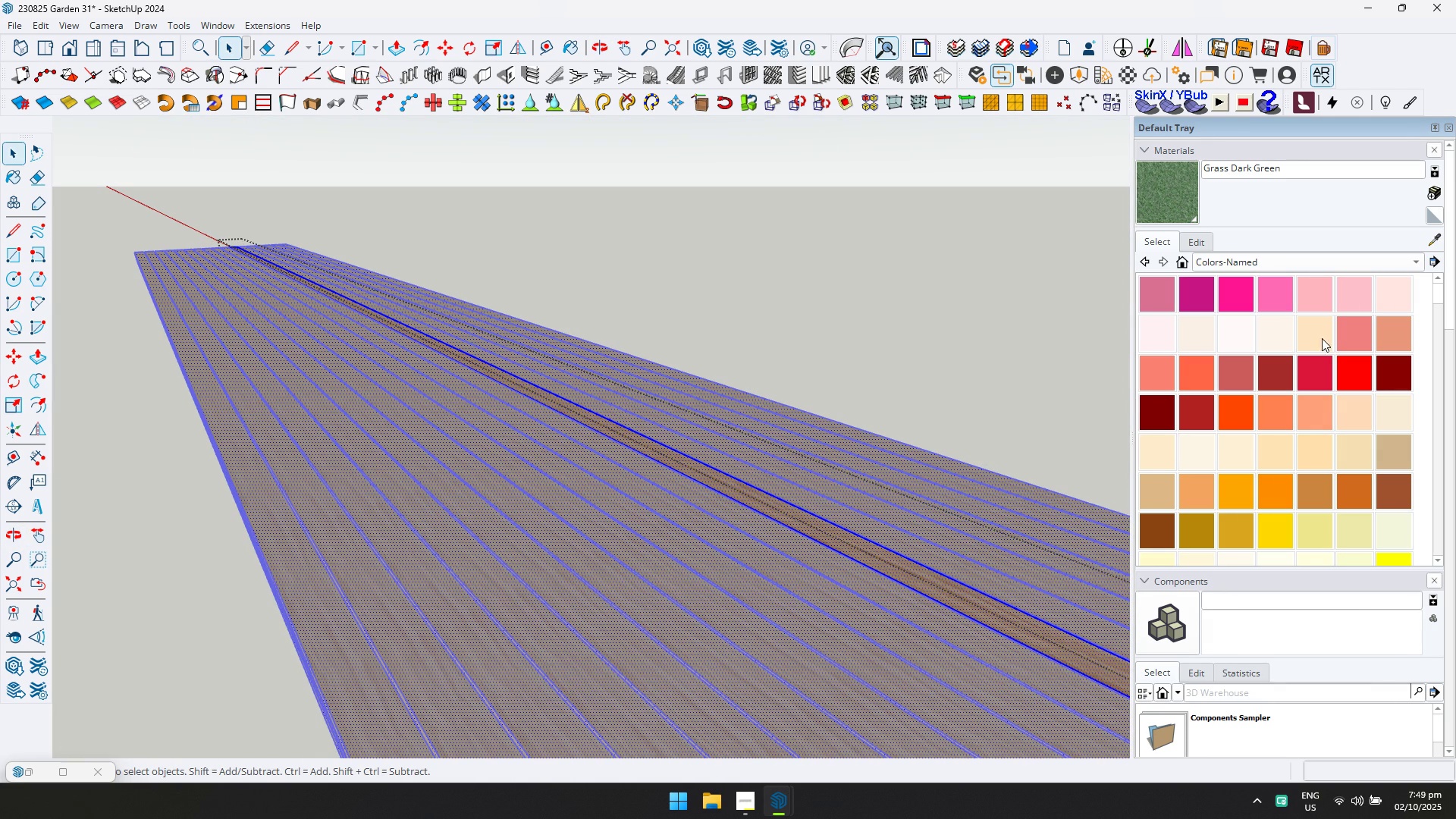 
left_click_drag(start_coordinate=[1430, 243], to_coordinate=[1425, 245])
 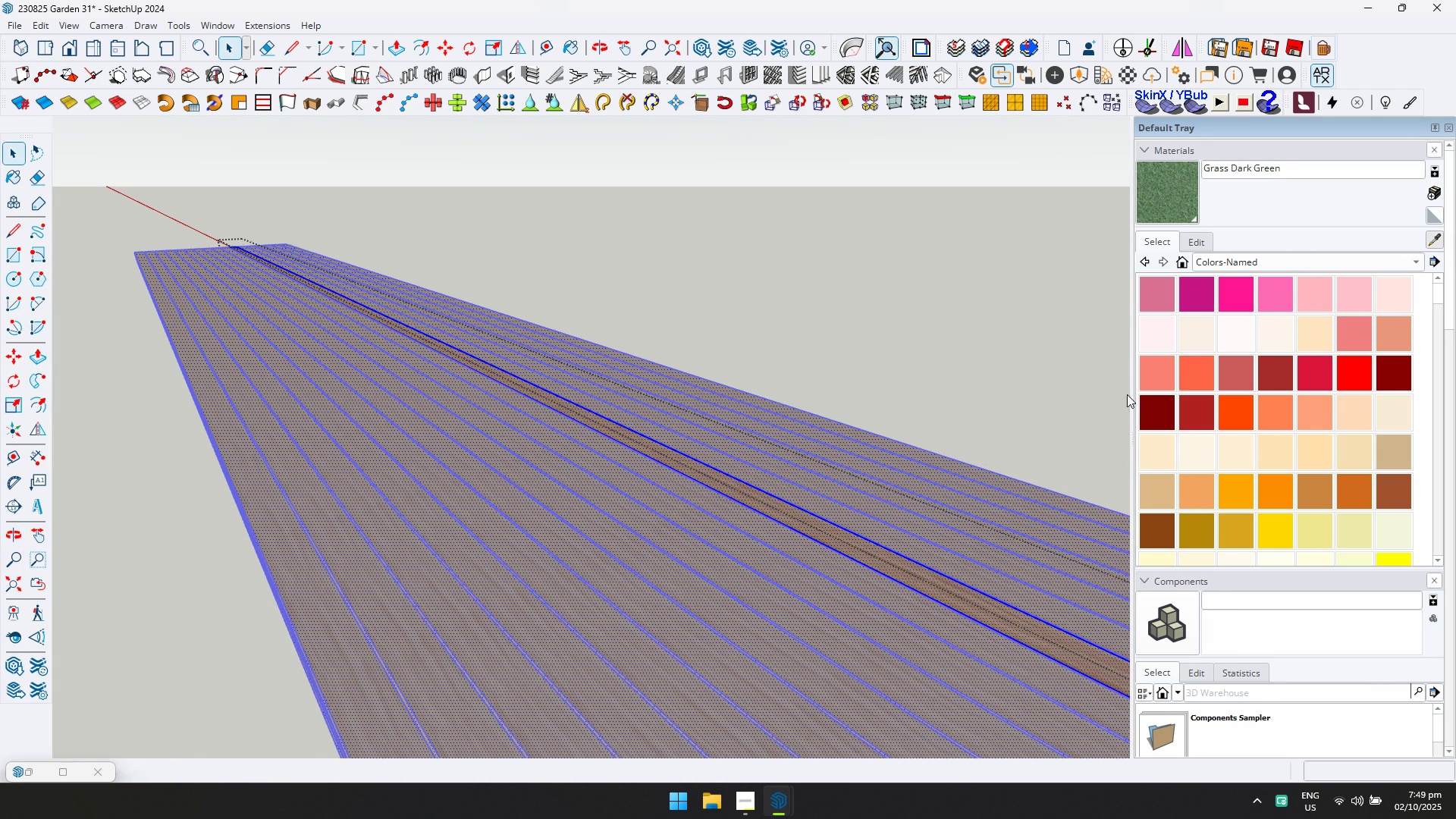 
left_click([759, 503])
 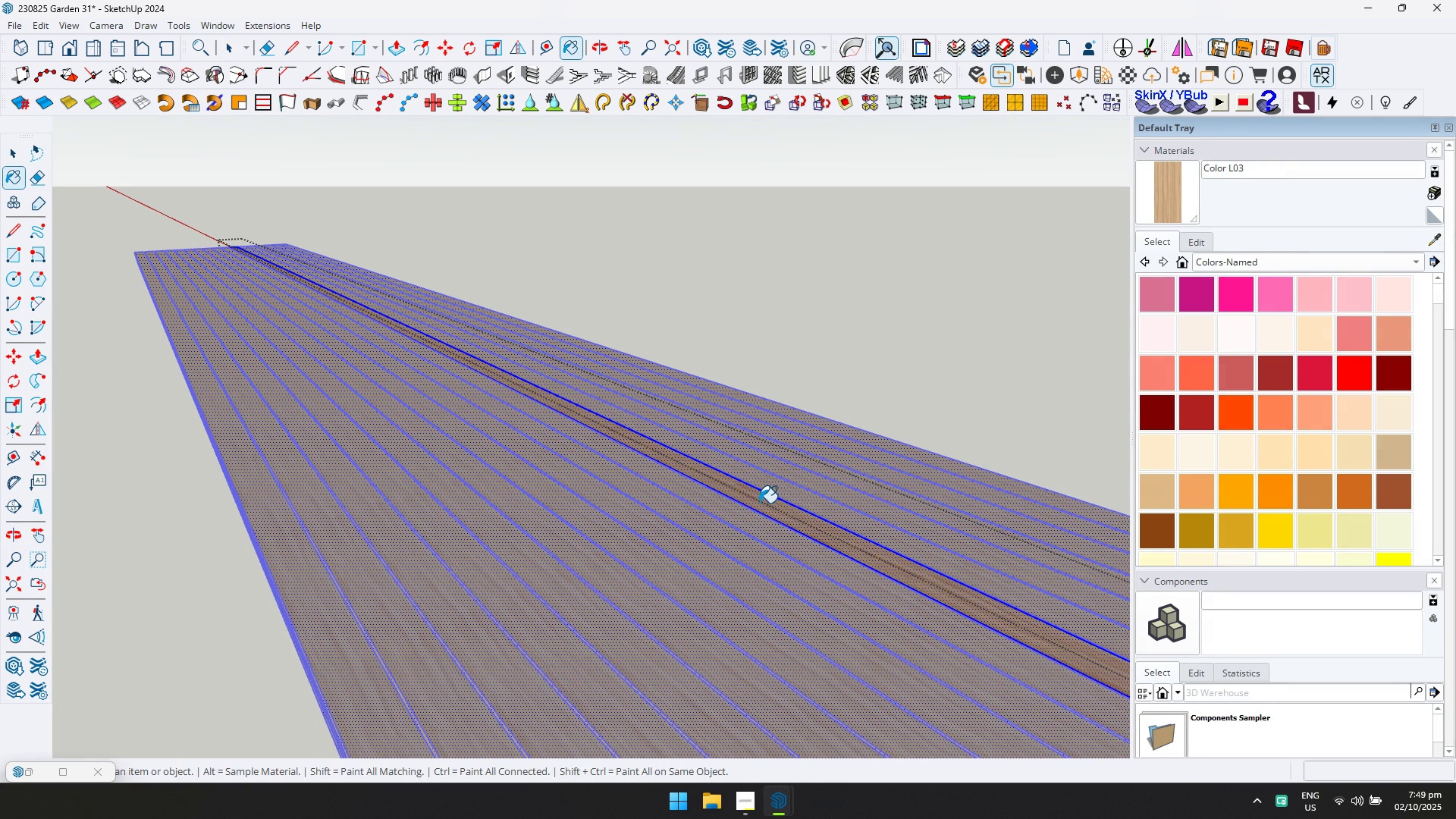 
hold_key(key=ControlLeft, duration=0.52)
left_click([736, 544])
 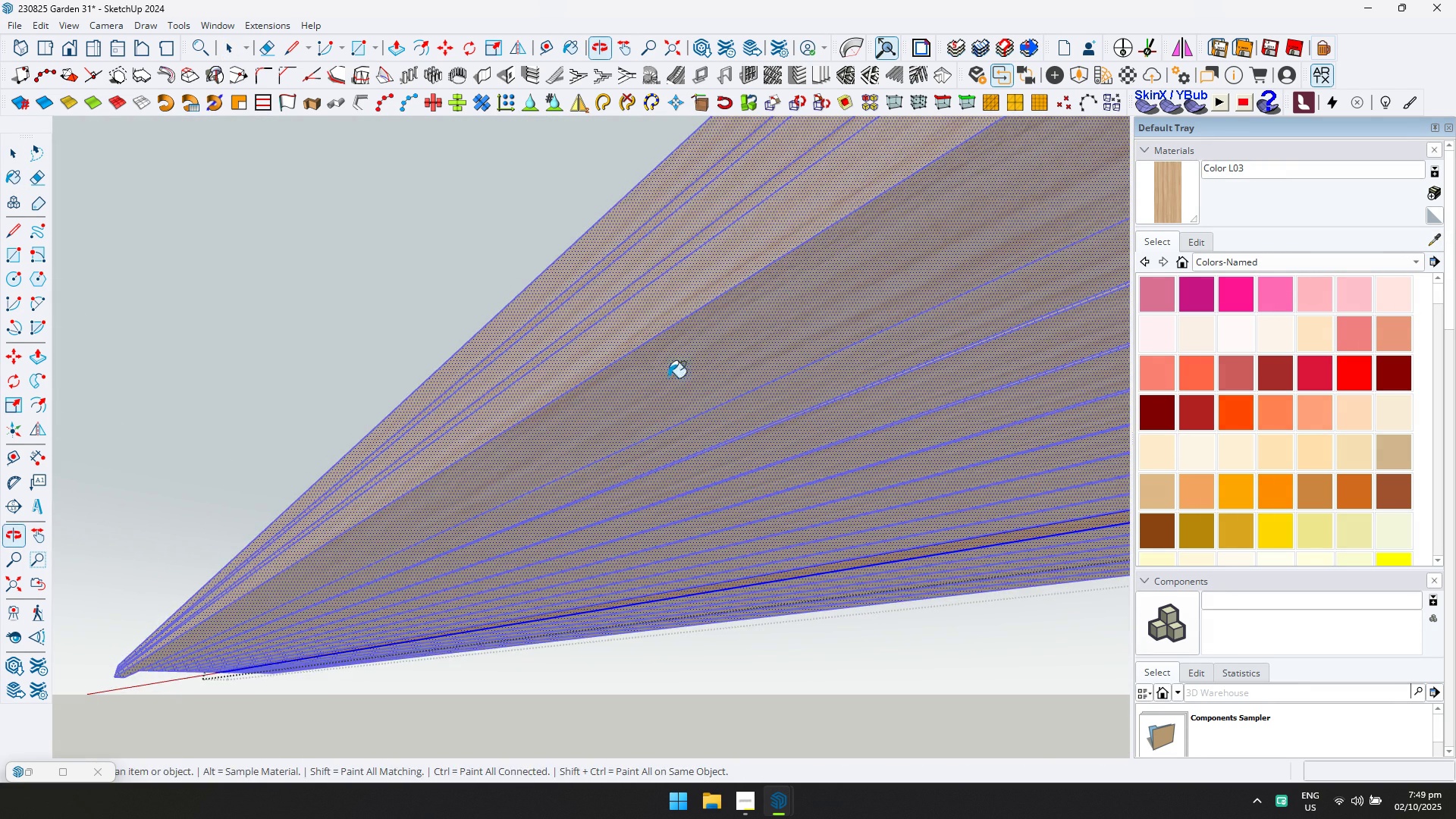 
key(Control+ControlLeft)
 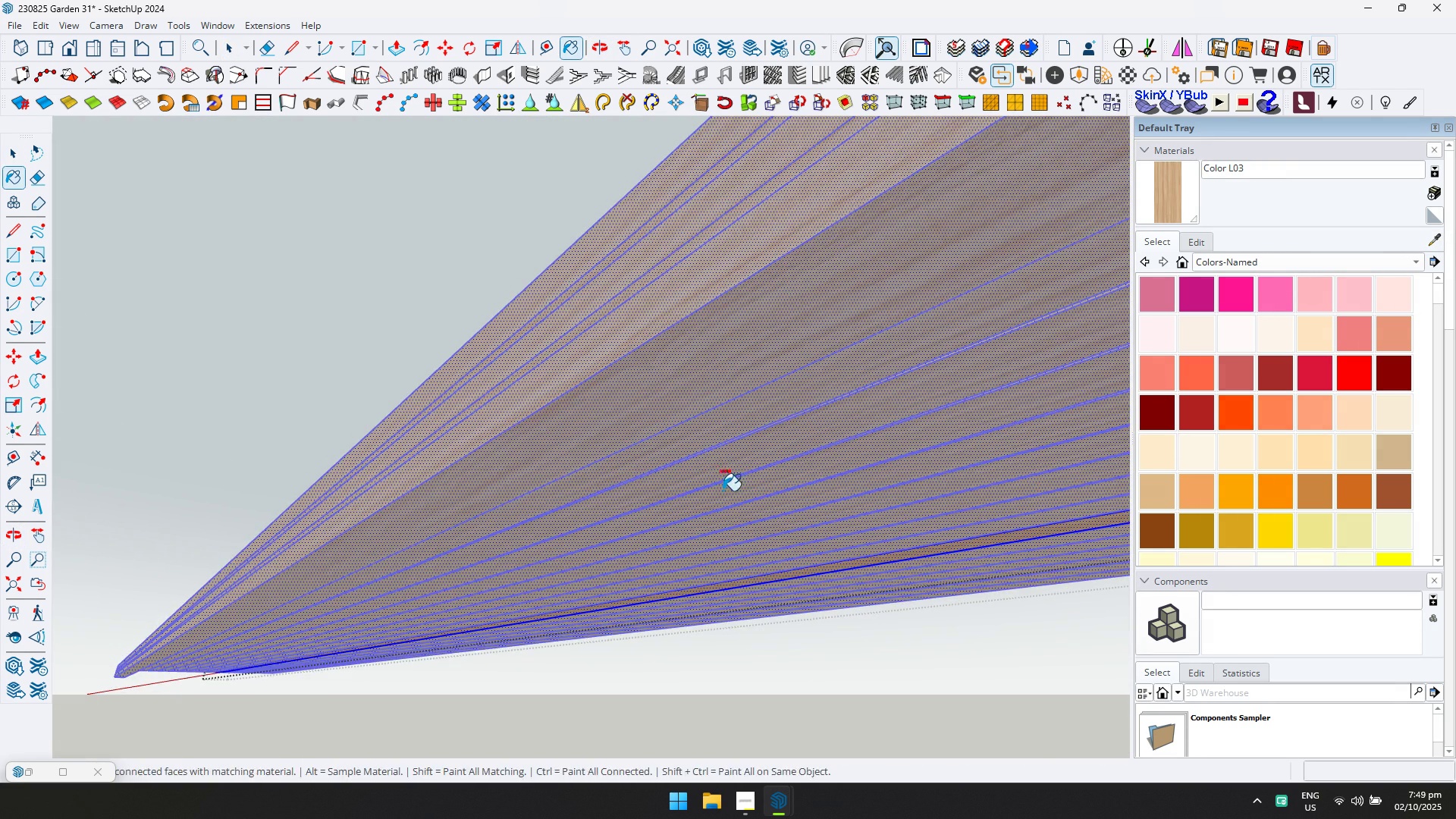 
left_click([723, 491])
 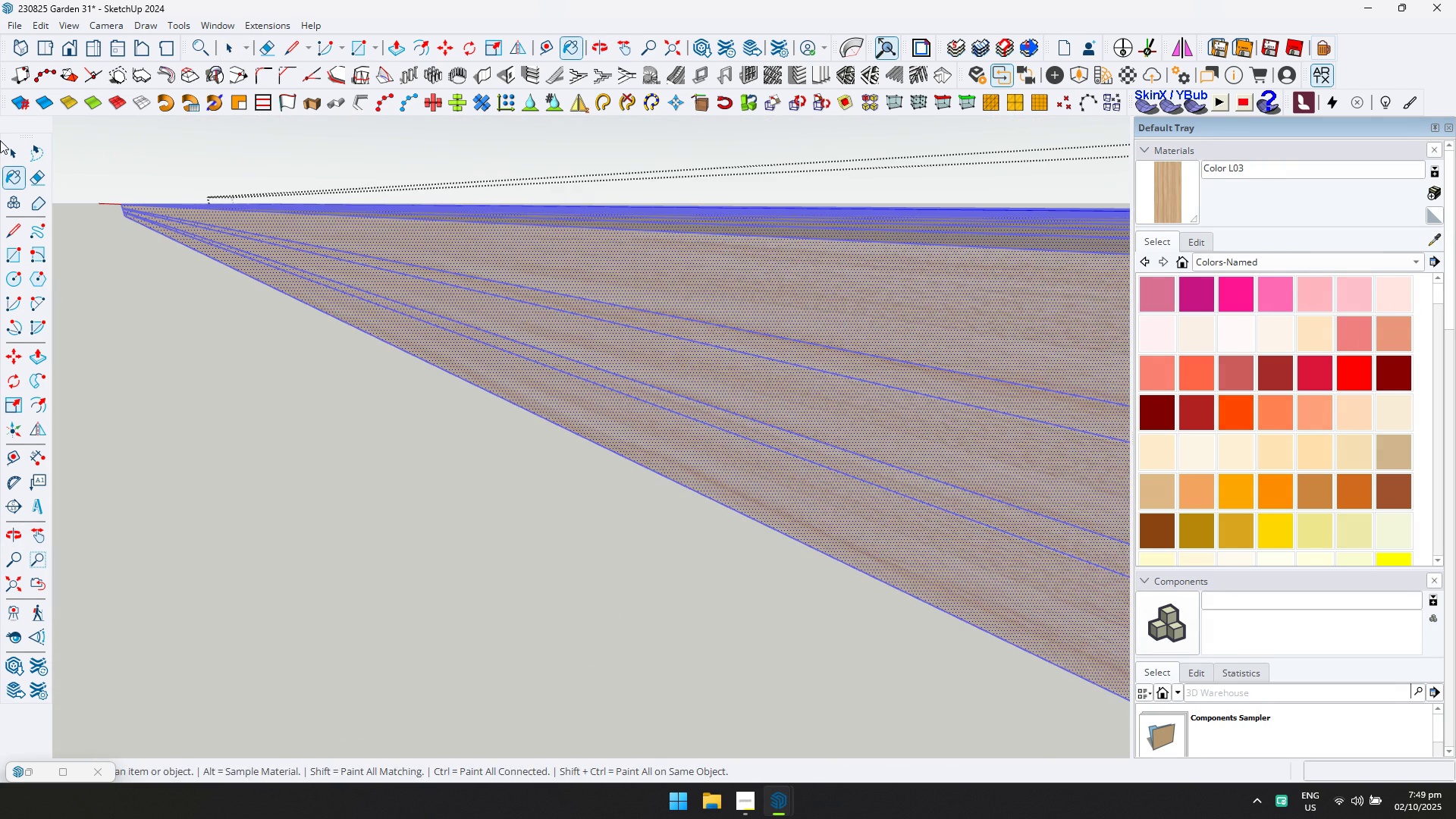 
double_click([4, 142])
 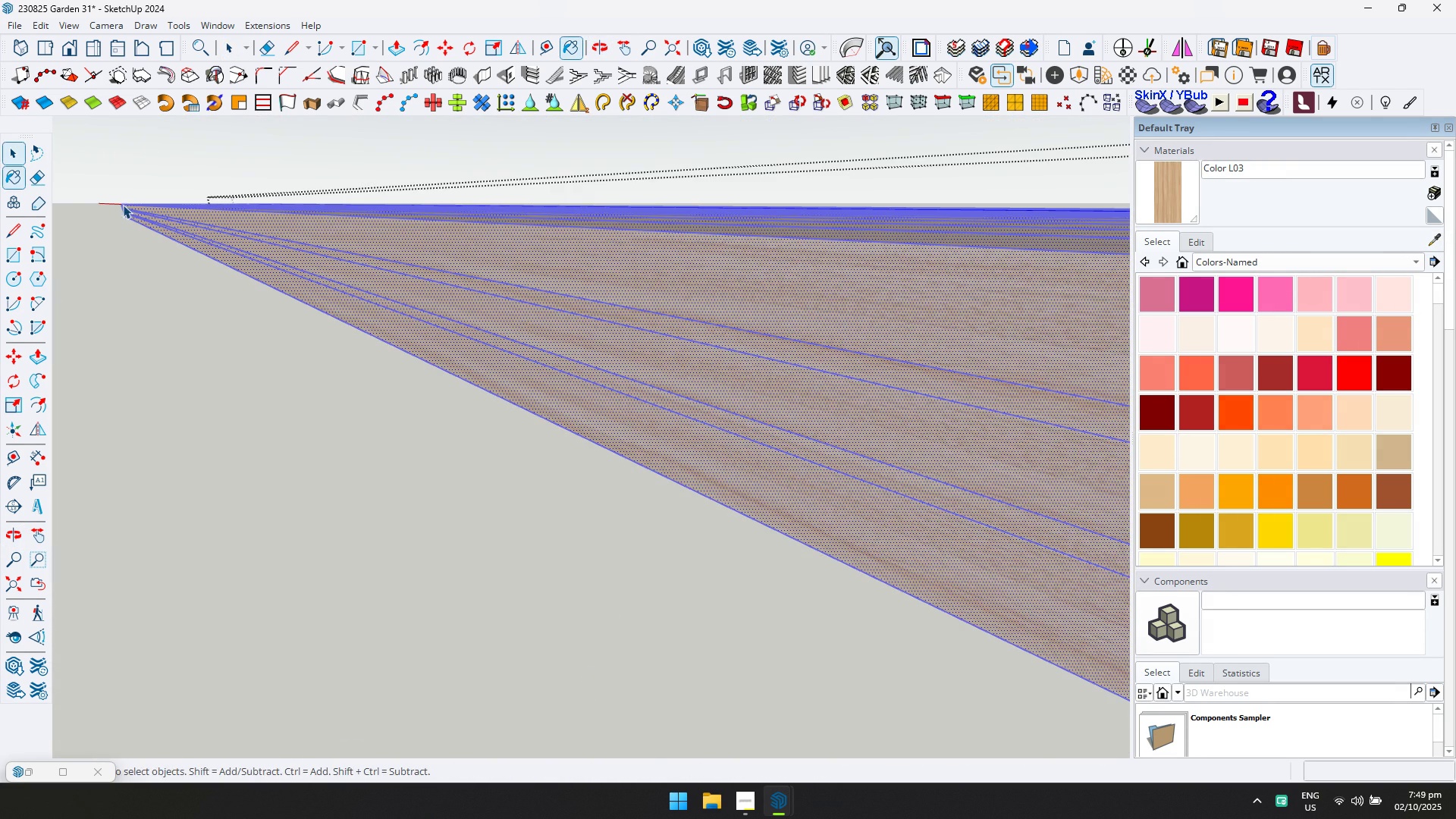 
key(Escape)
 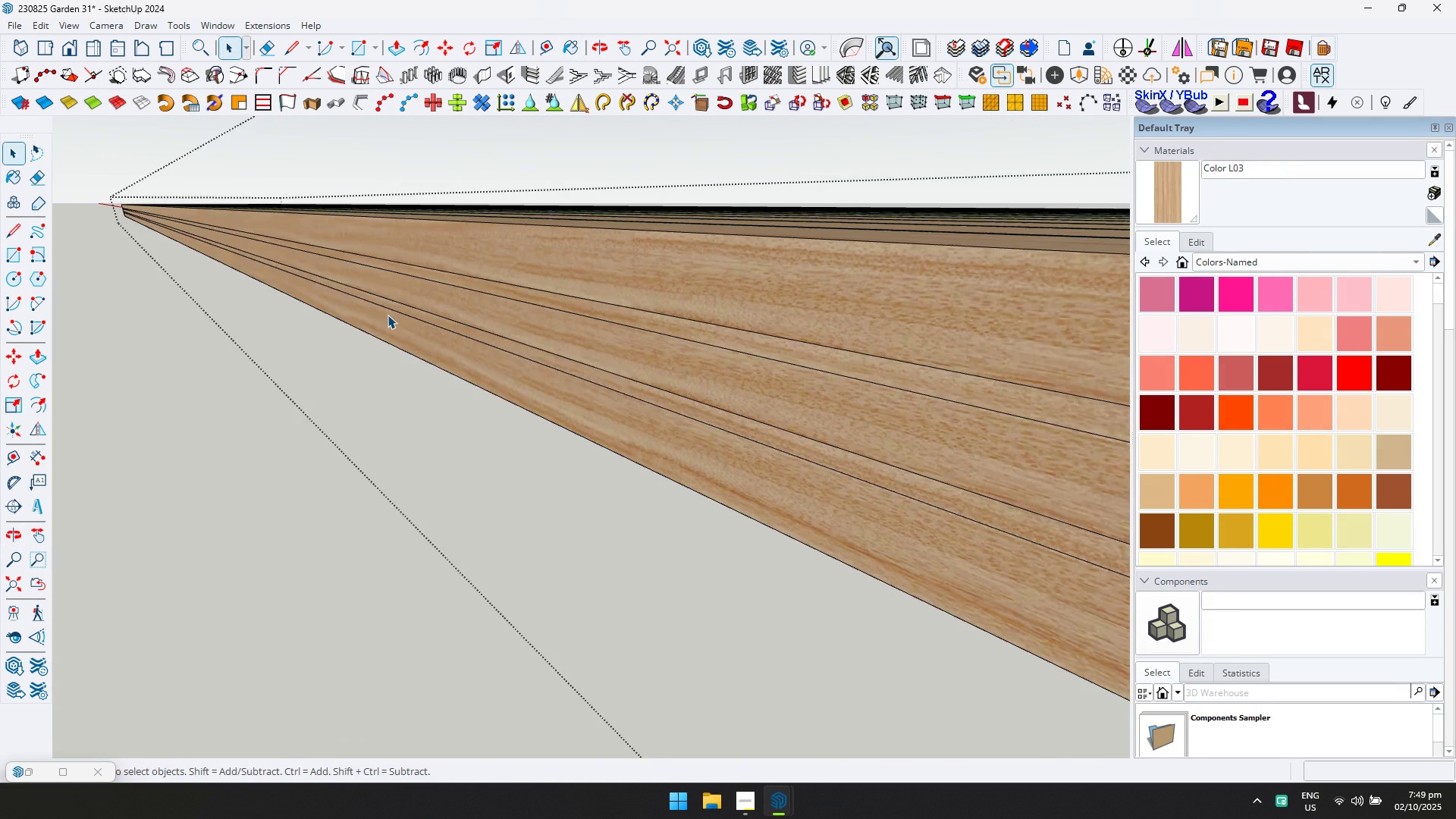 
key(Alt+AltLeft)
 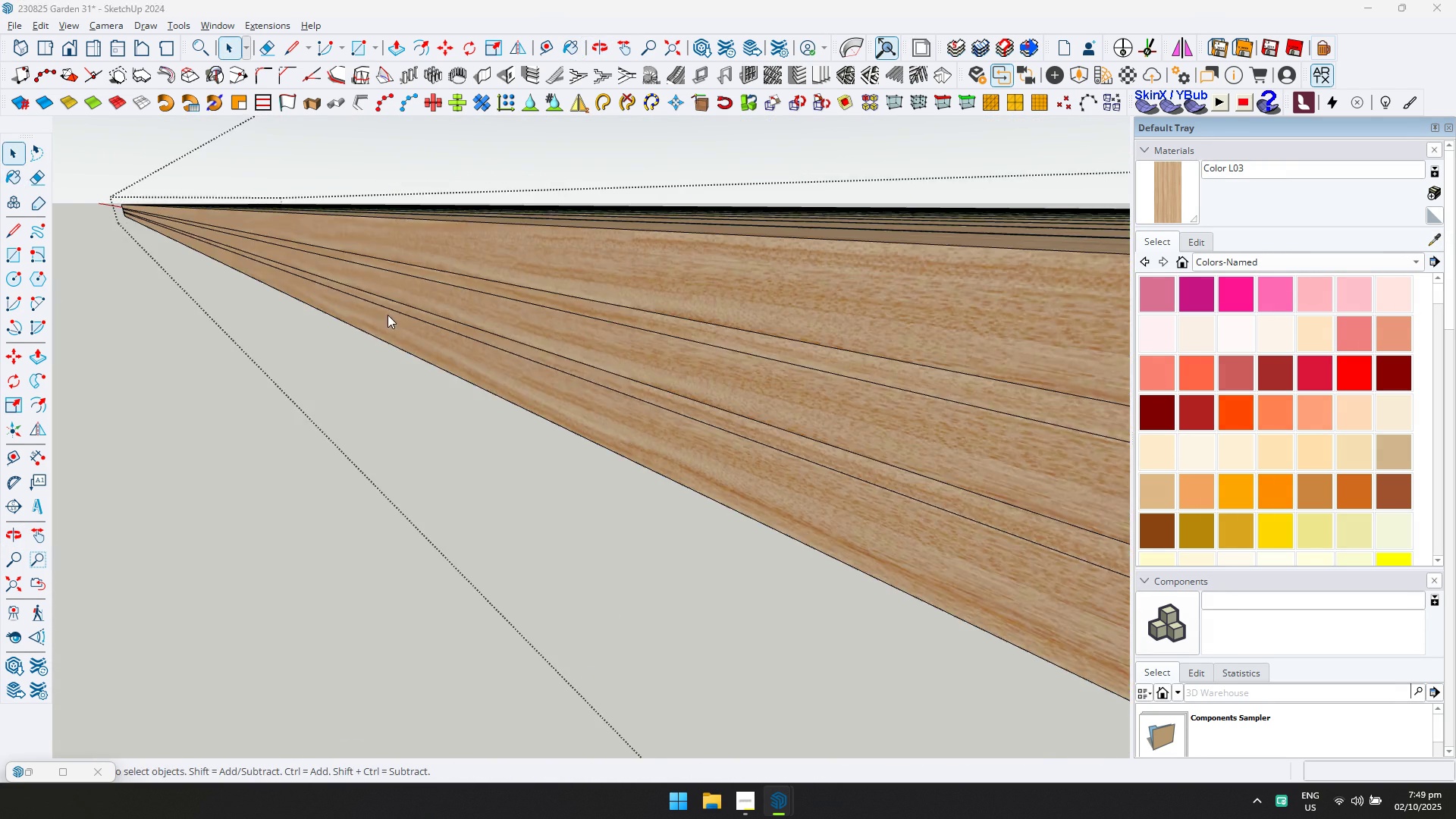 
key(Alt+Tab)
 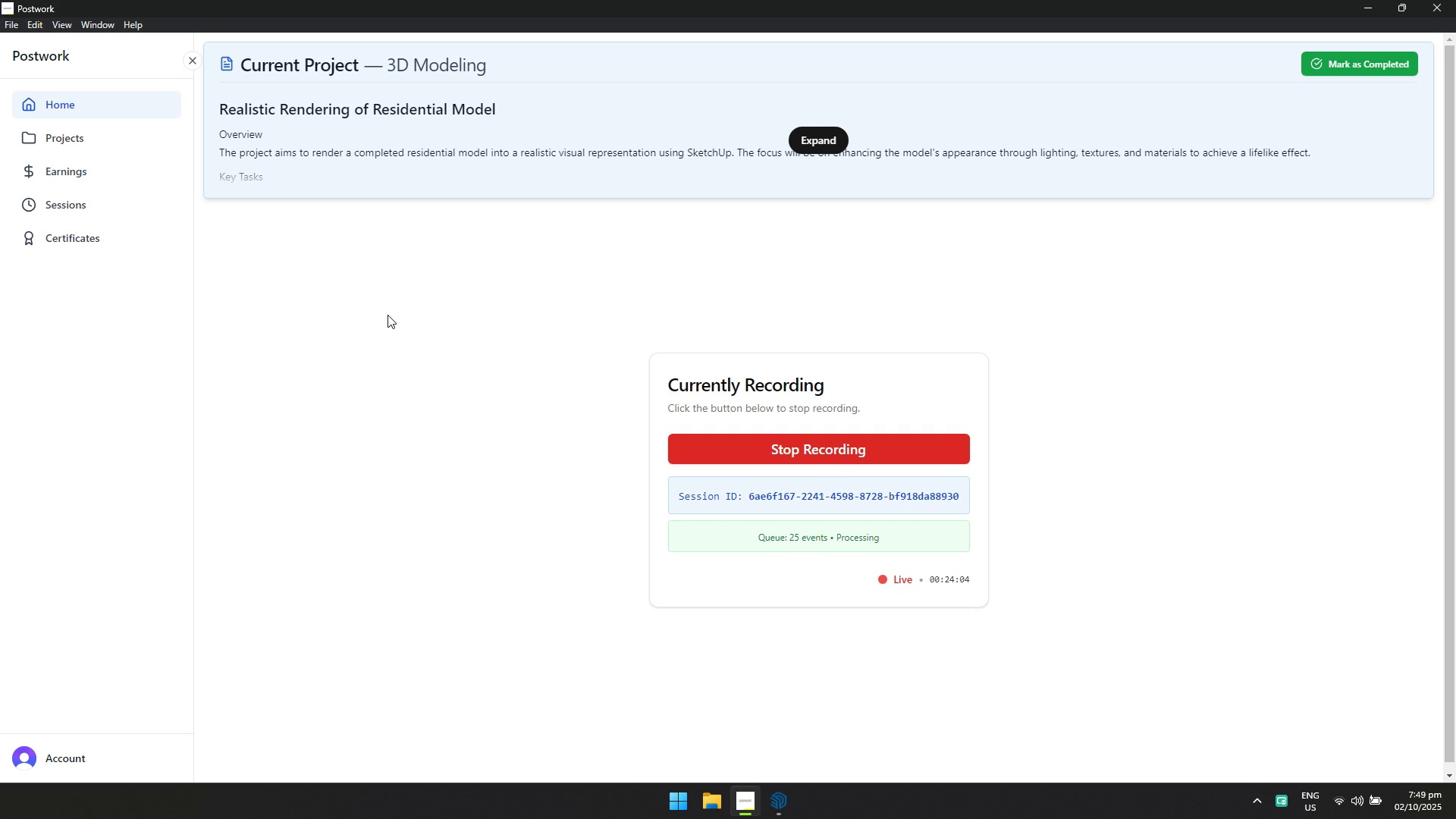 
hold_key(key=AltLeft, duration=0.69)